 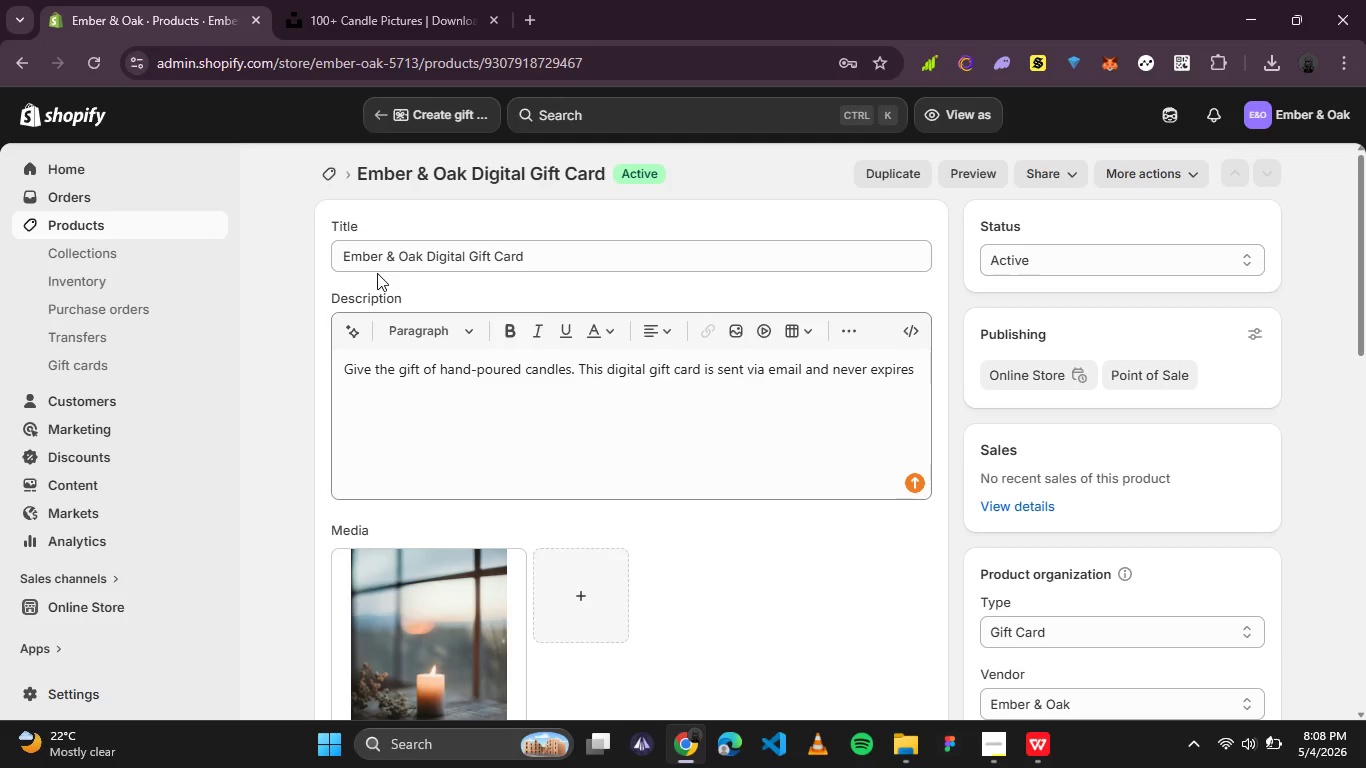 
scroll: coordinate [427, 404], scroll_direction: down, amount: 6.0
 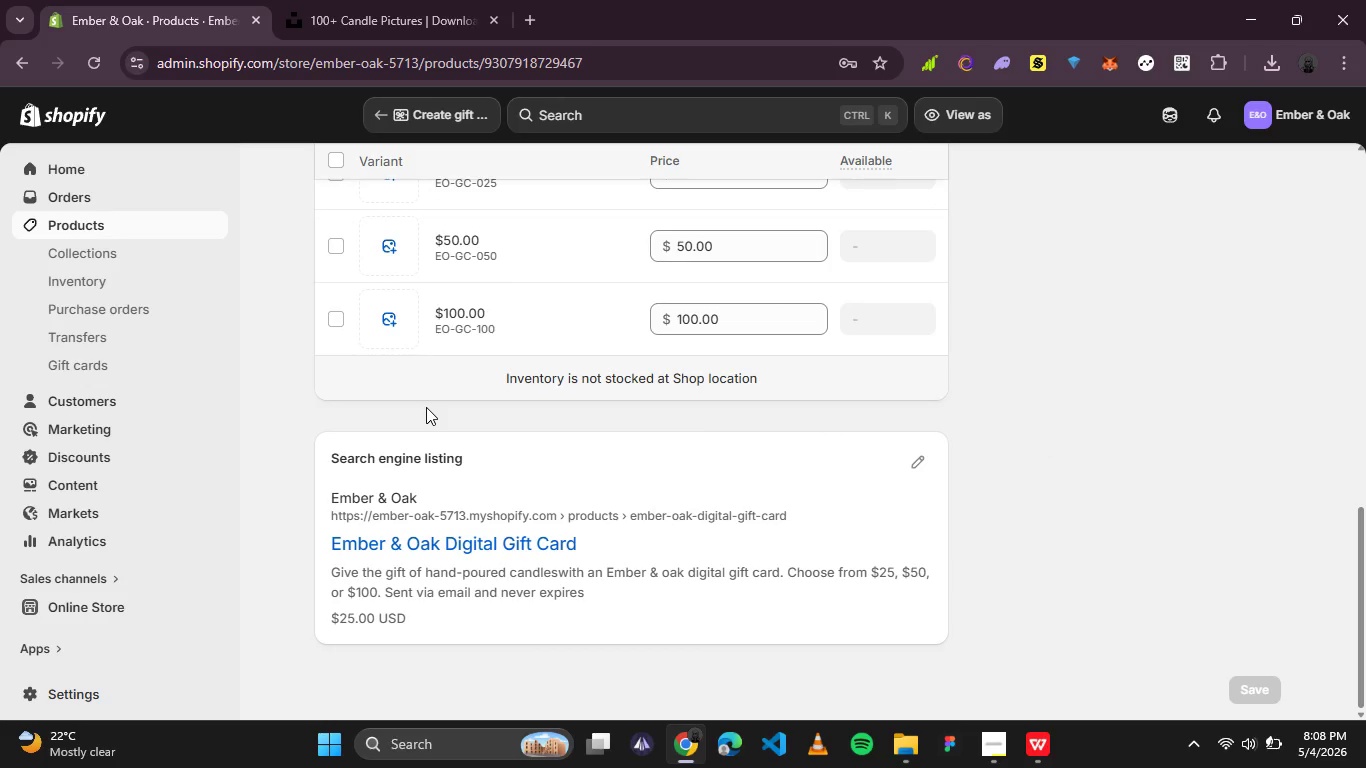 
scroll: coordinate [591, 507], scroll_direction: up, amount: 3.0
 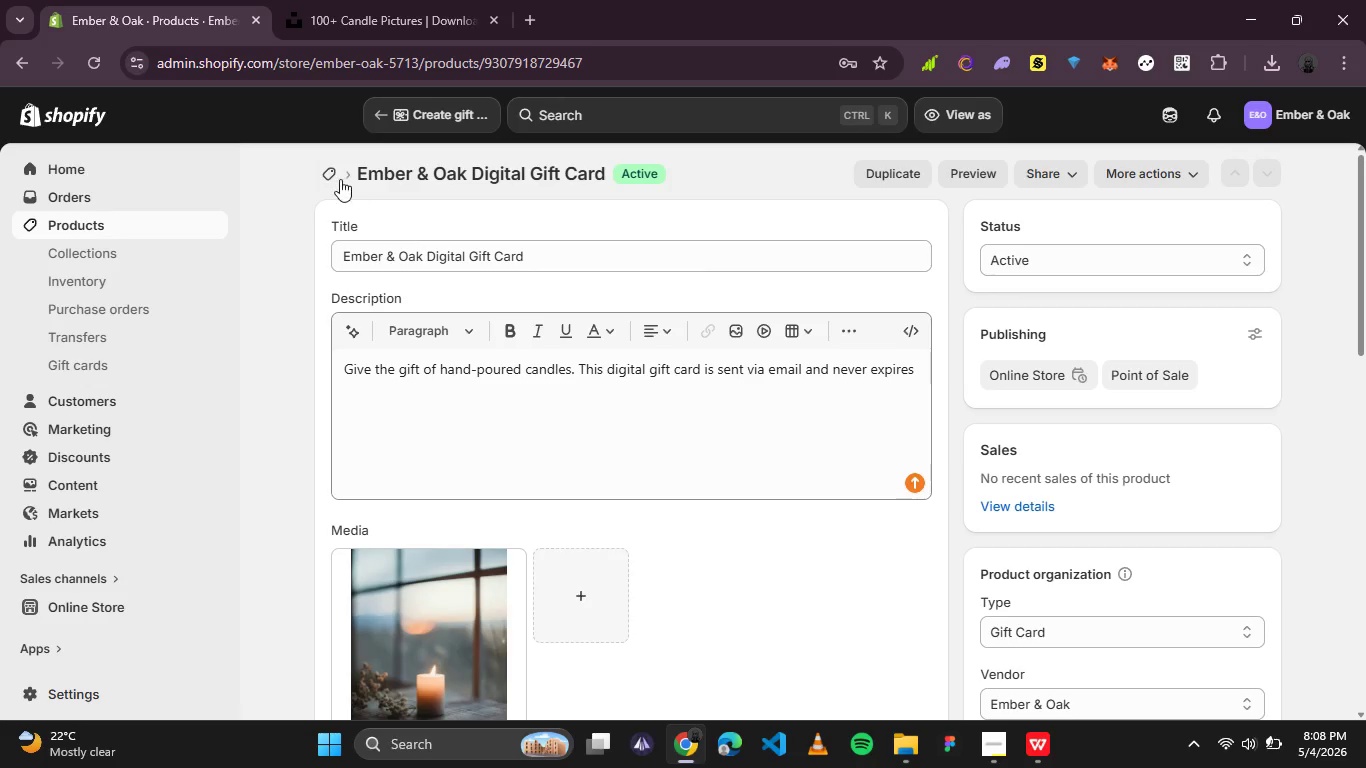 
left_click([331, 174])
 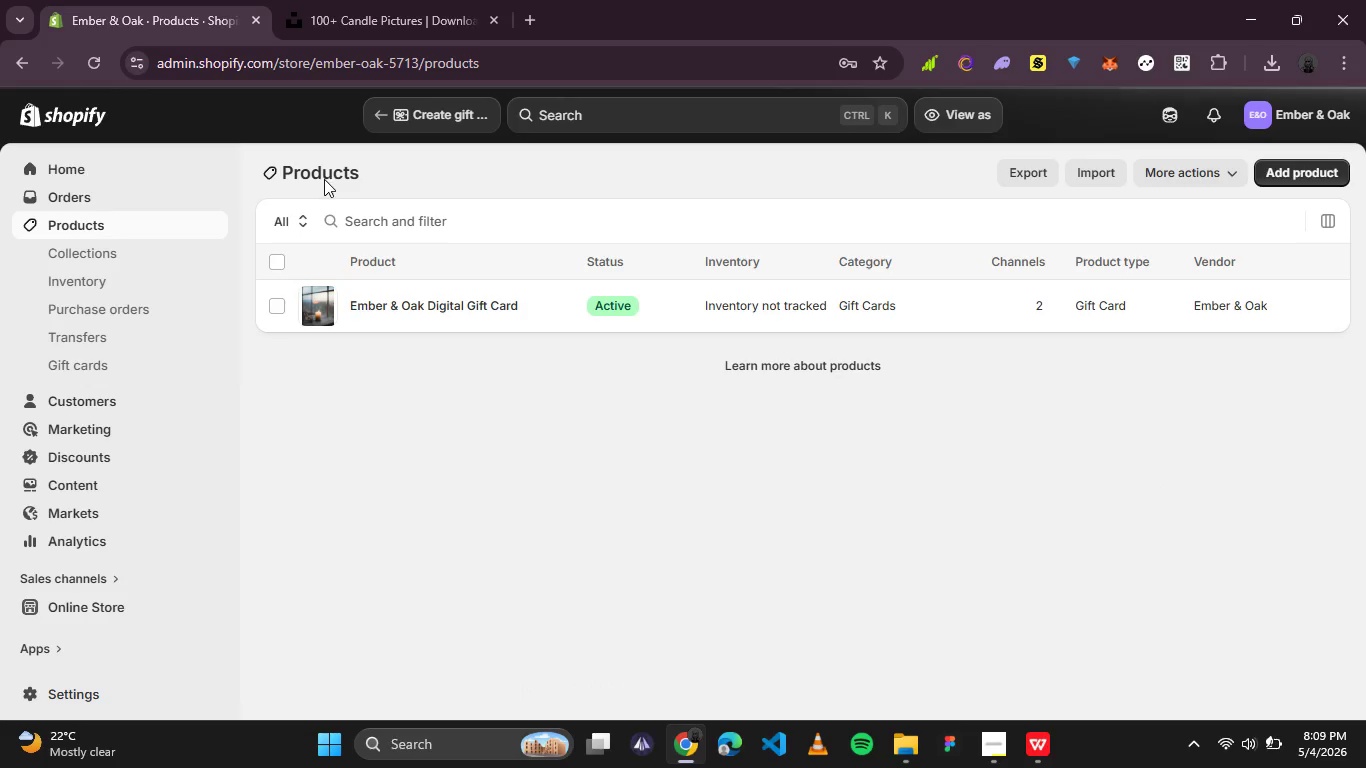 
left_click([690, 505])
 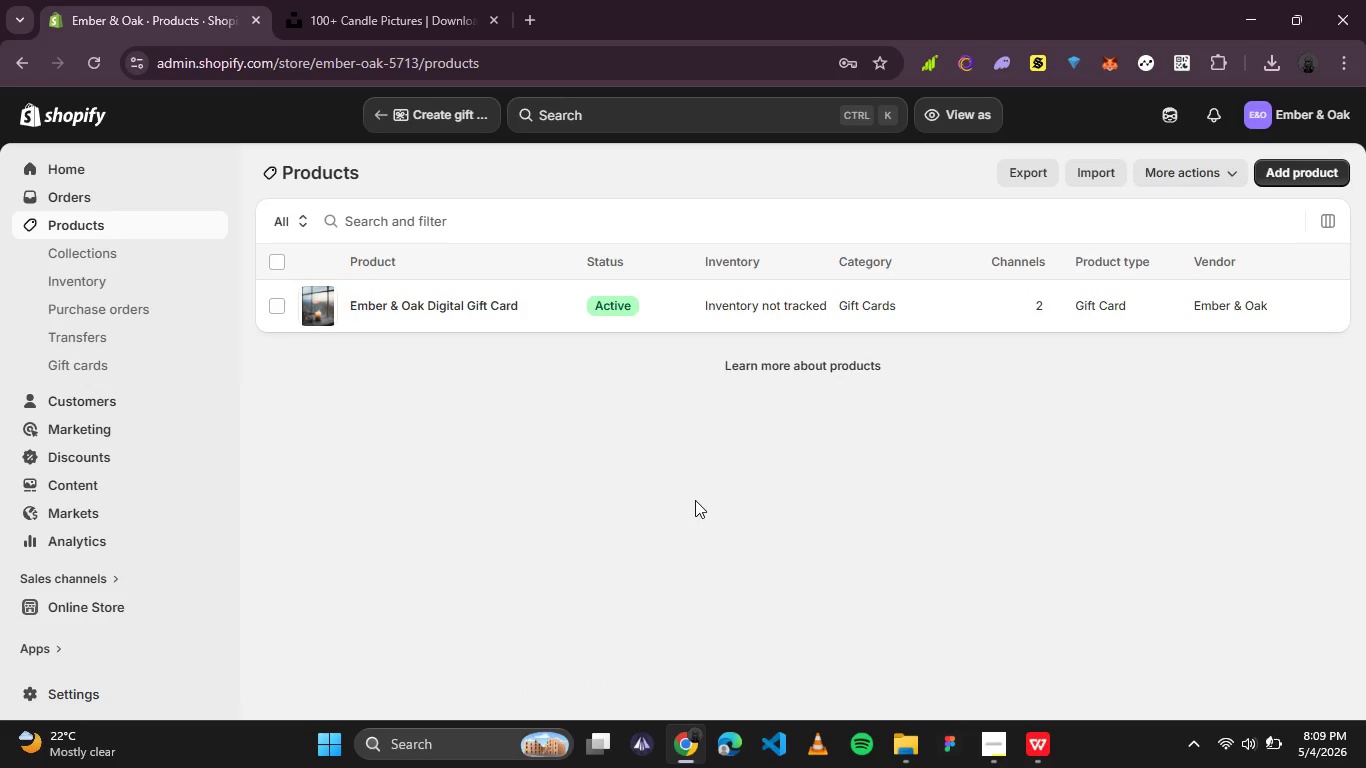 
wait(18.69)
 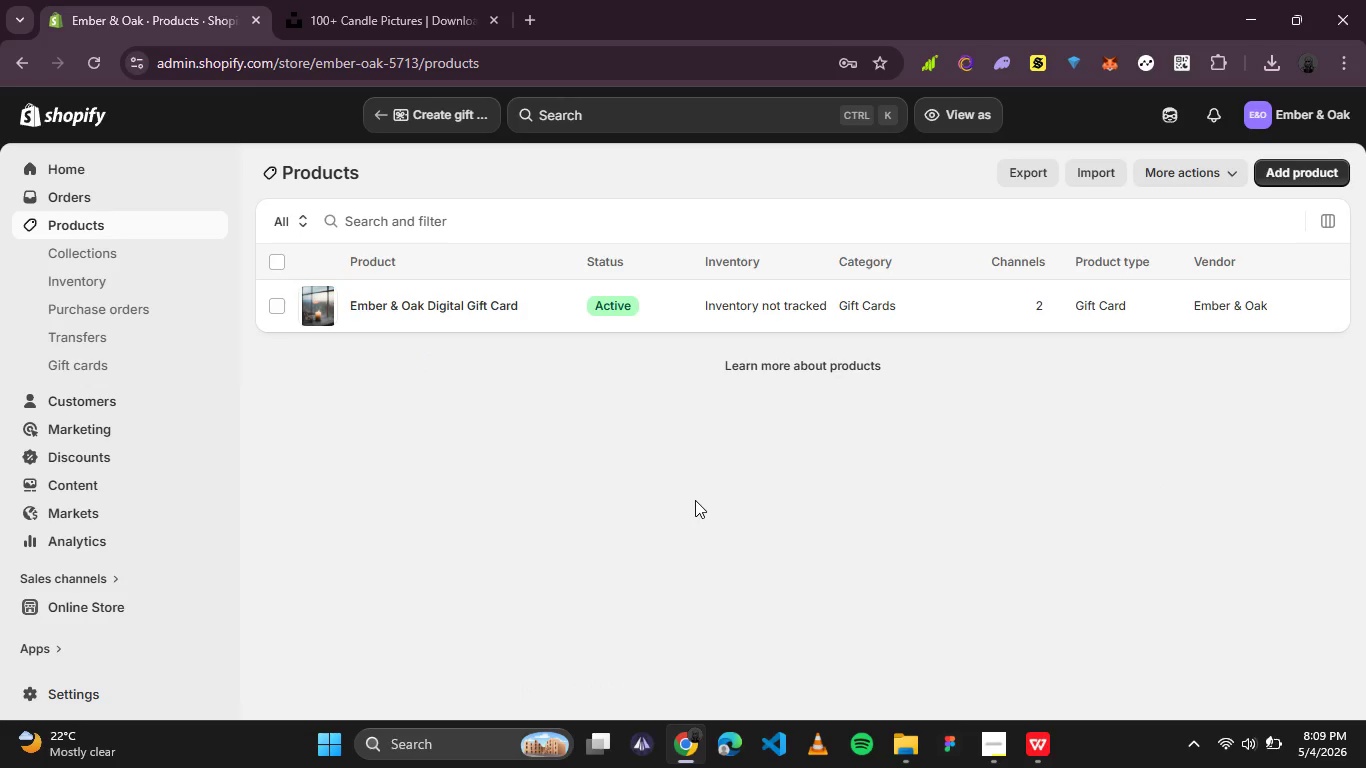 
left_click([997, 758])